 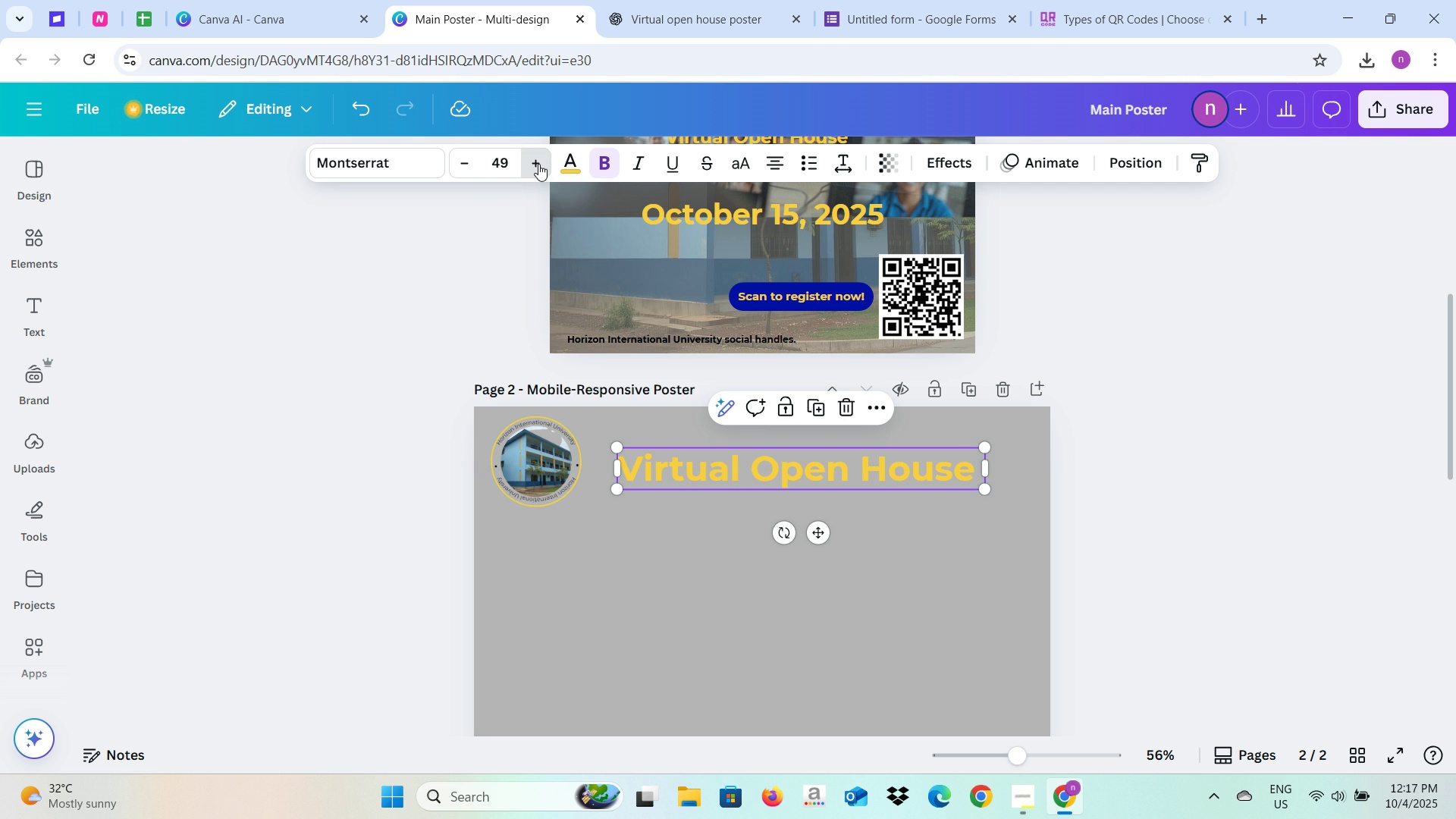 
triple_click([538, 164])
 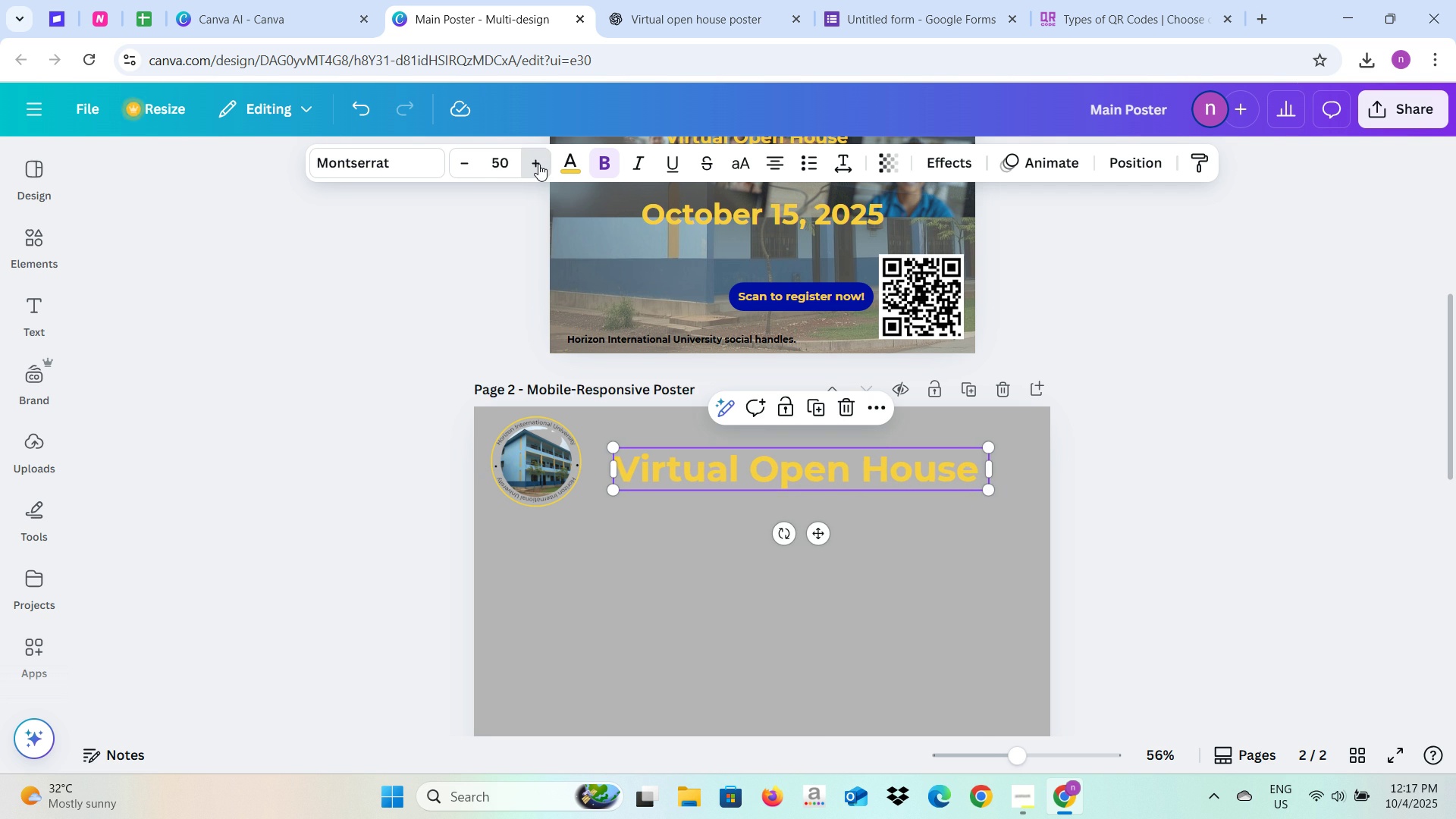 
triple_click([538, 164])
 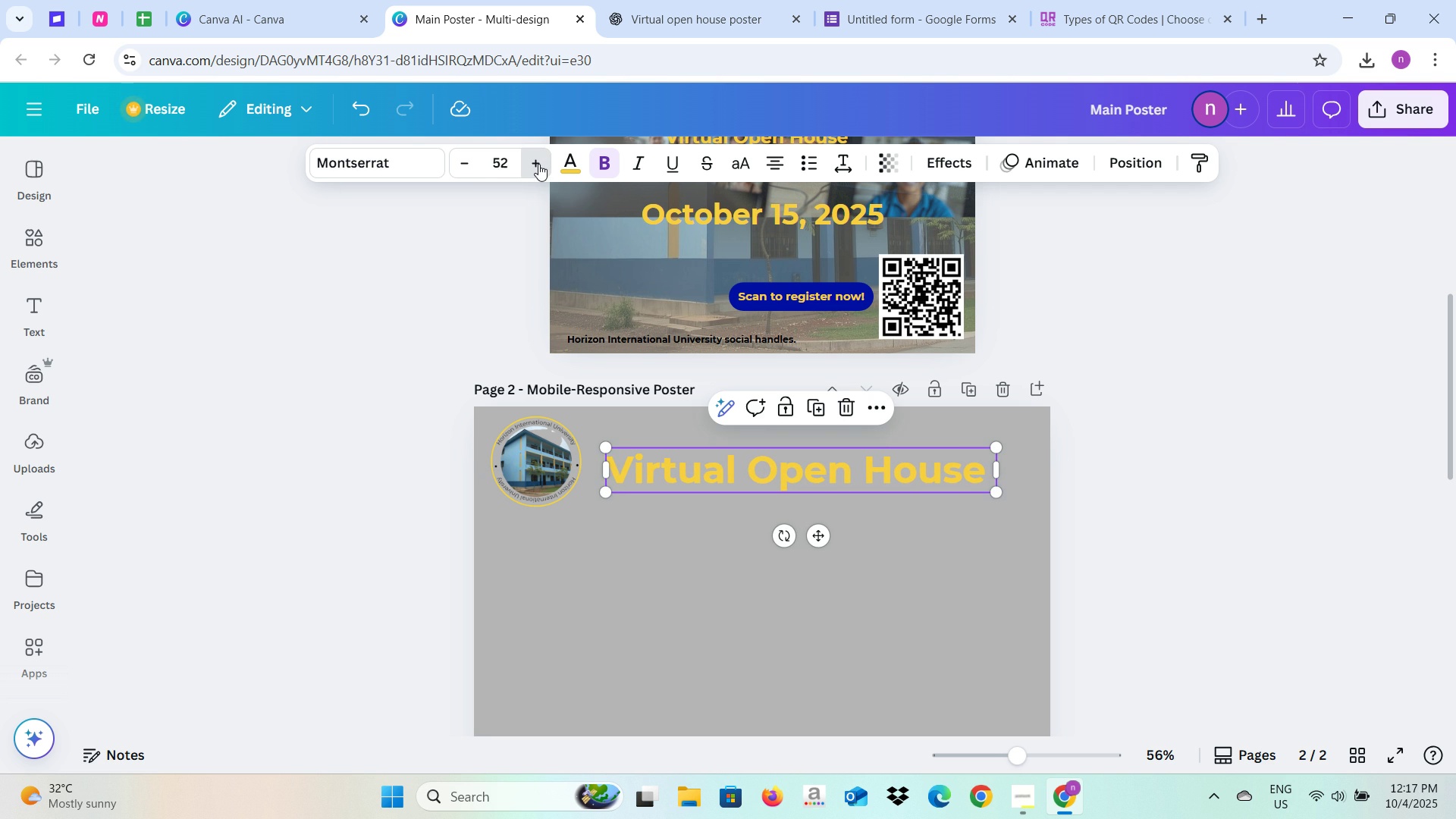 
triple_click([538, 164])
 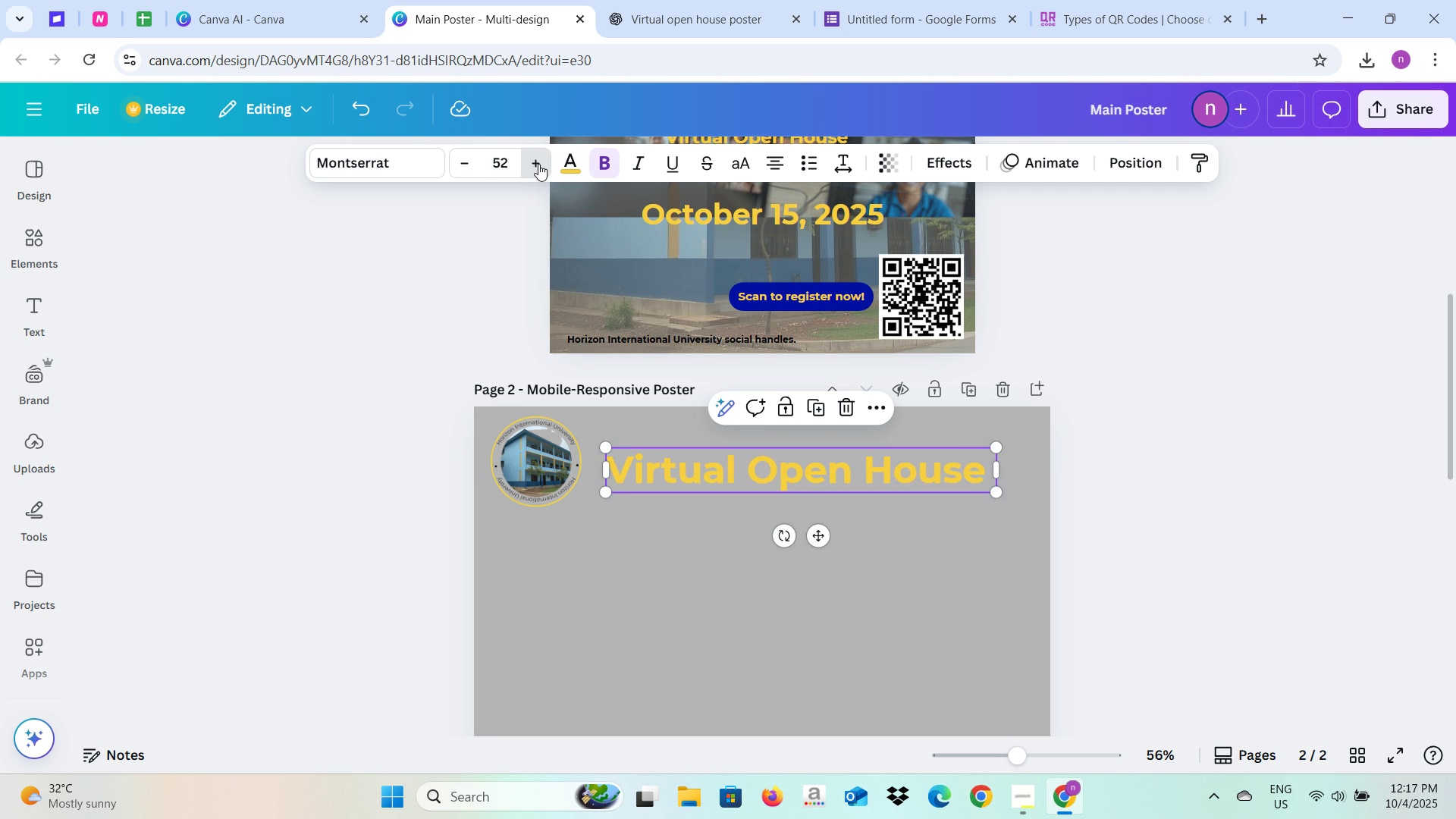 
triple_click([538, 164])
 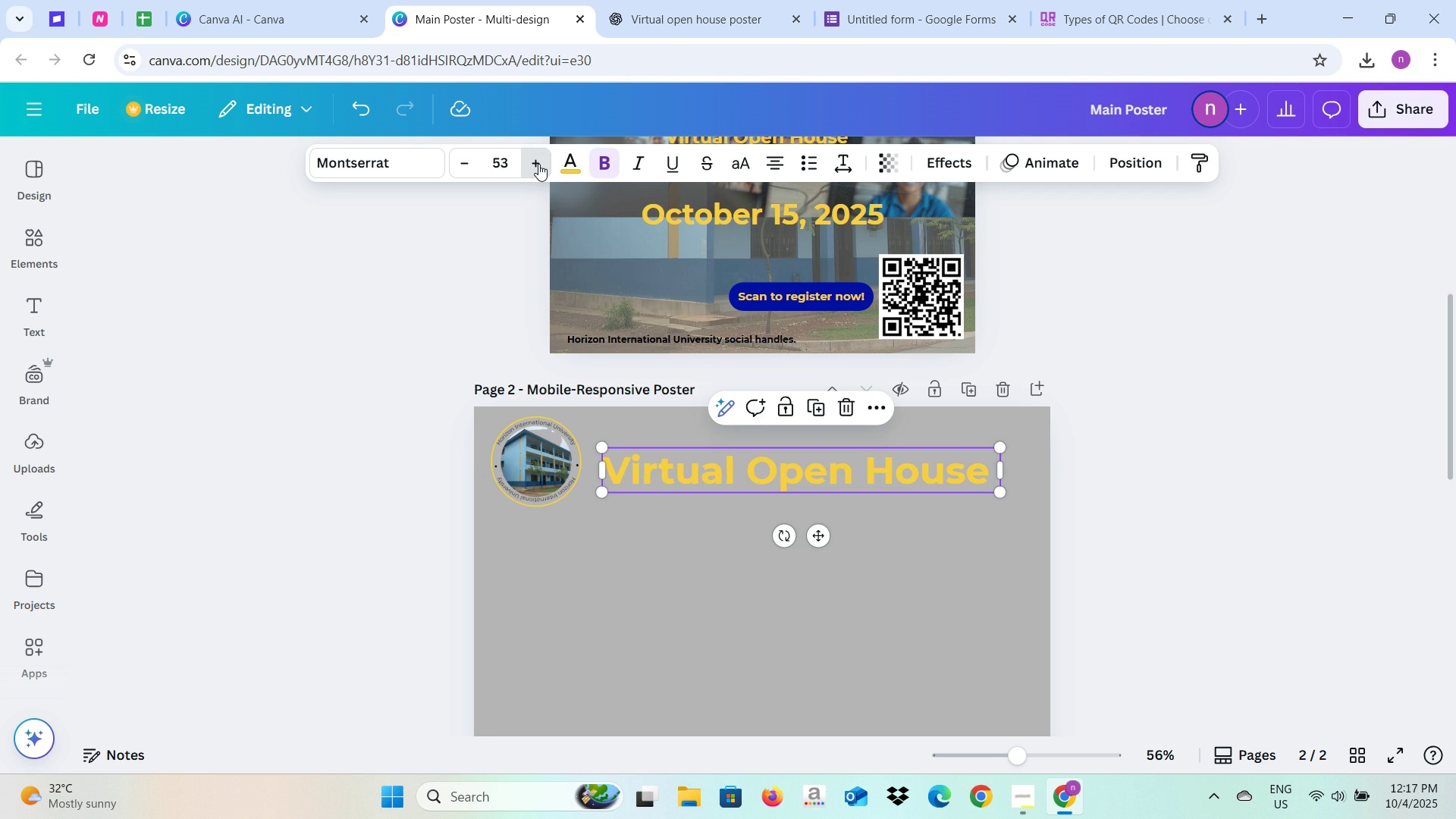 
triple_click([538, 164])
 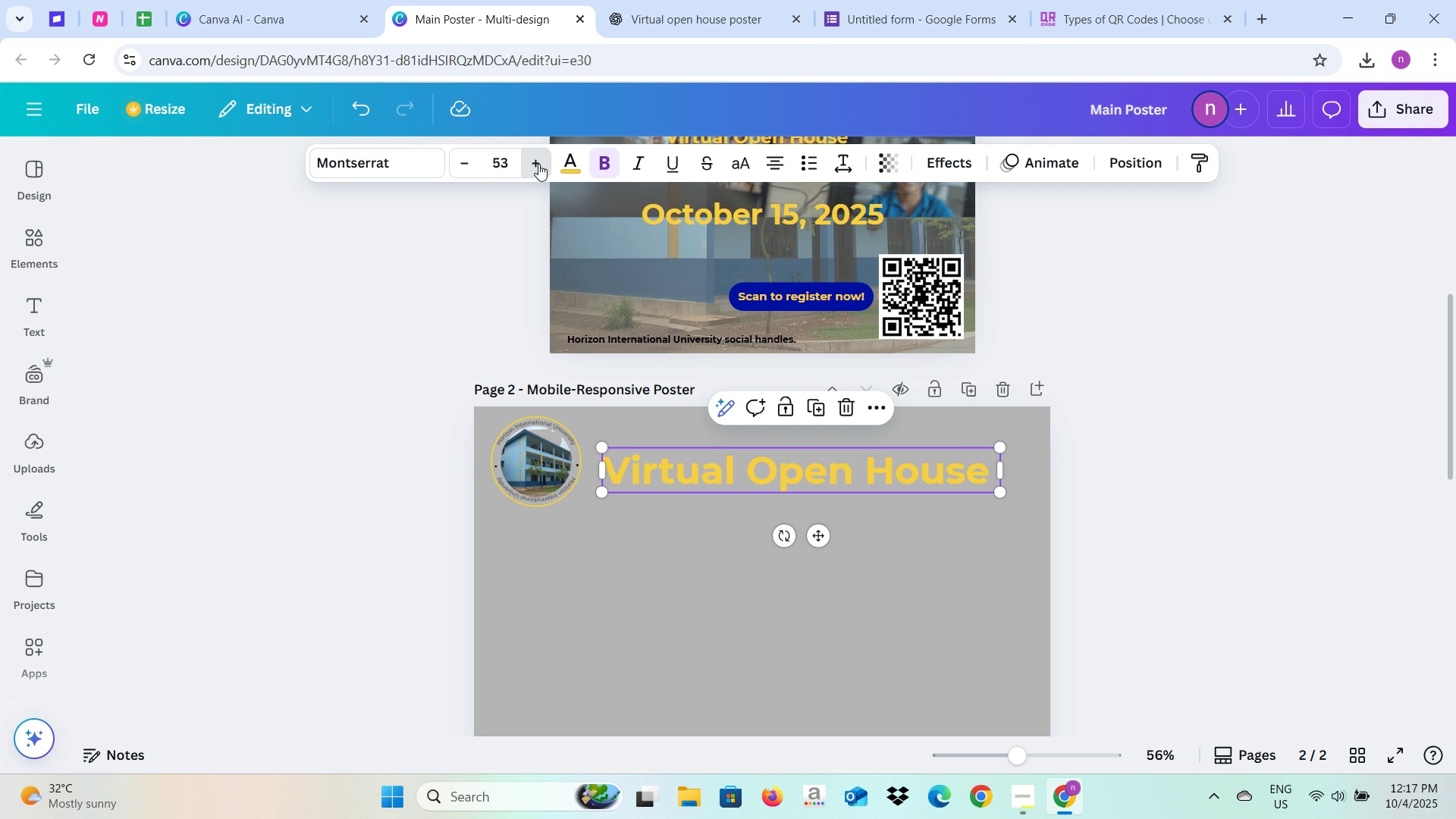 
triple_click([538, 164])
 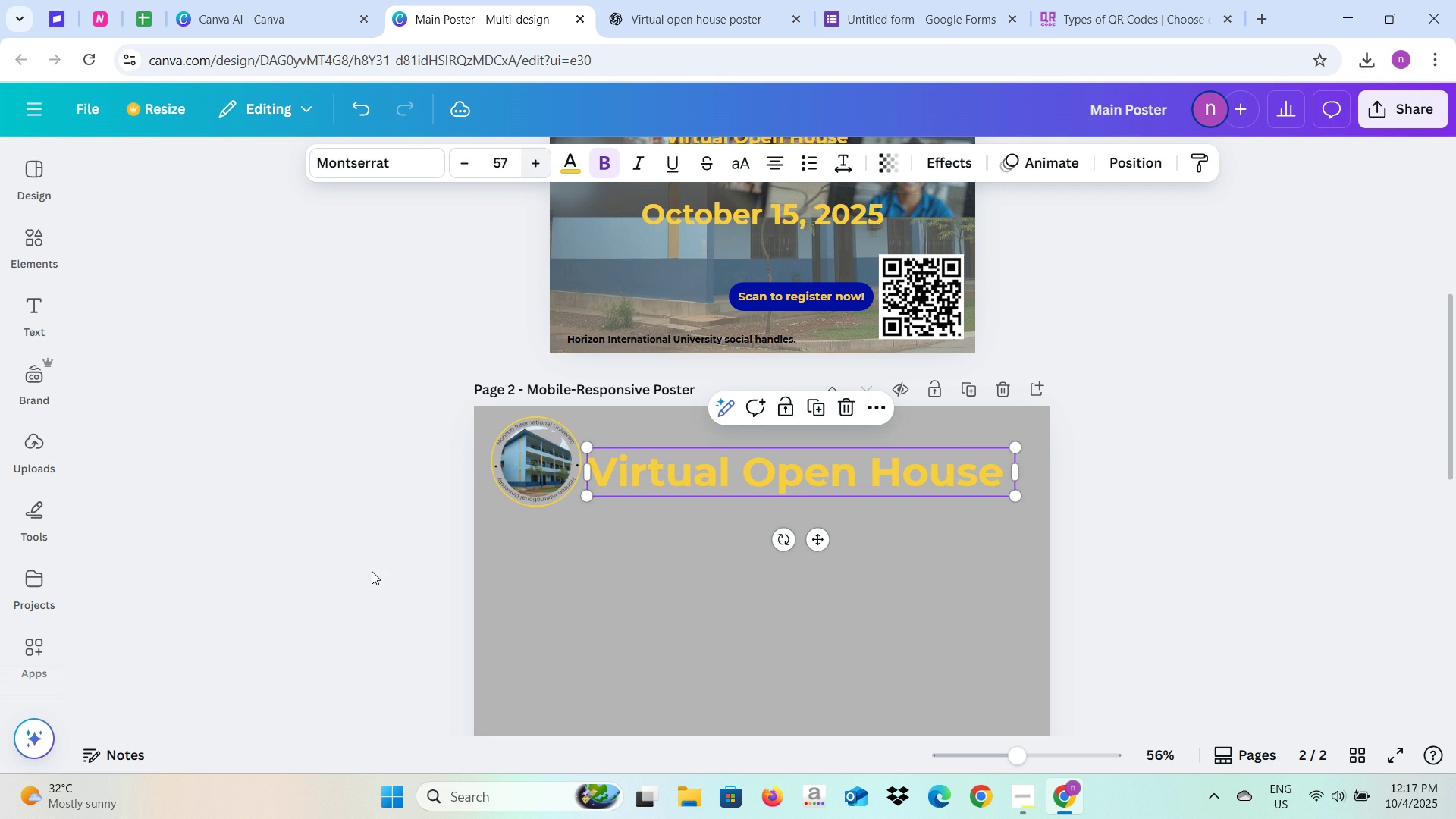 
left_click([372, 571])
 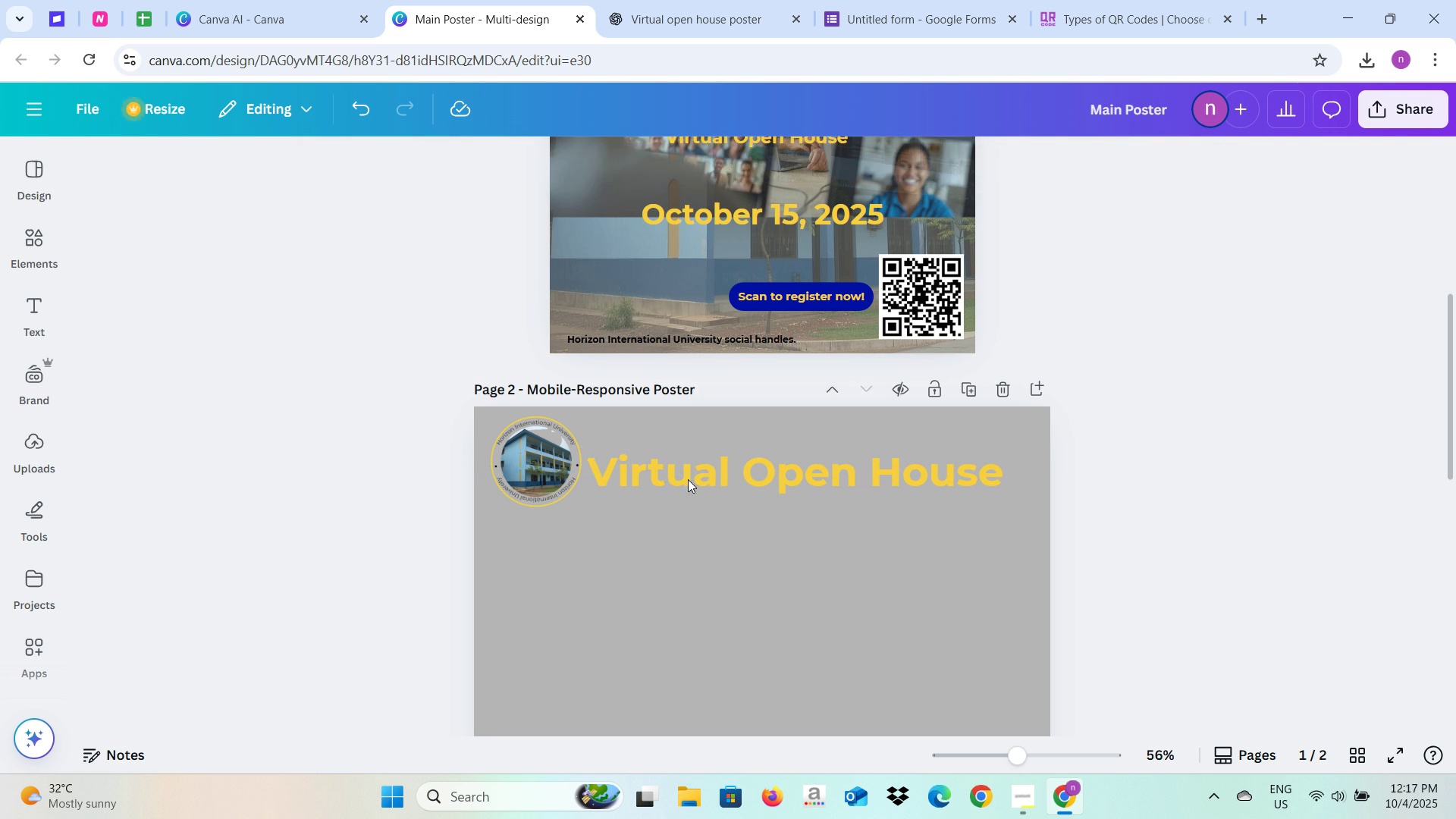 
left_click([688, 479])